 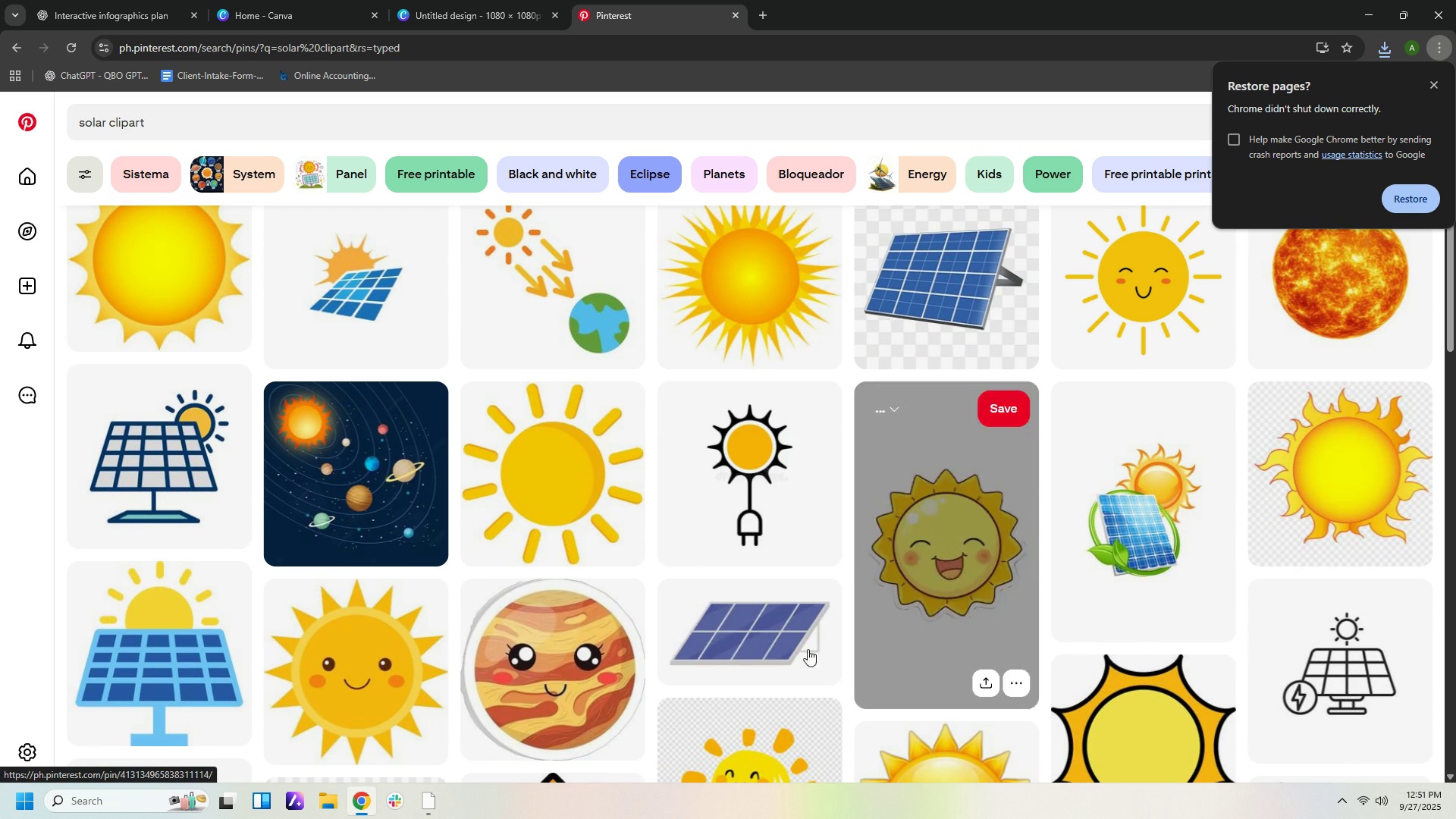 
scroll: coordinate [648, 724], scroll_direction: down, amount: 20.0
 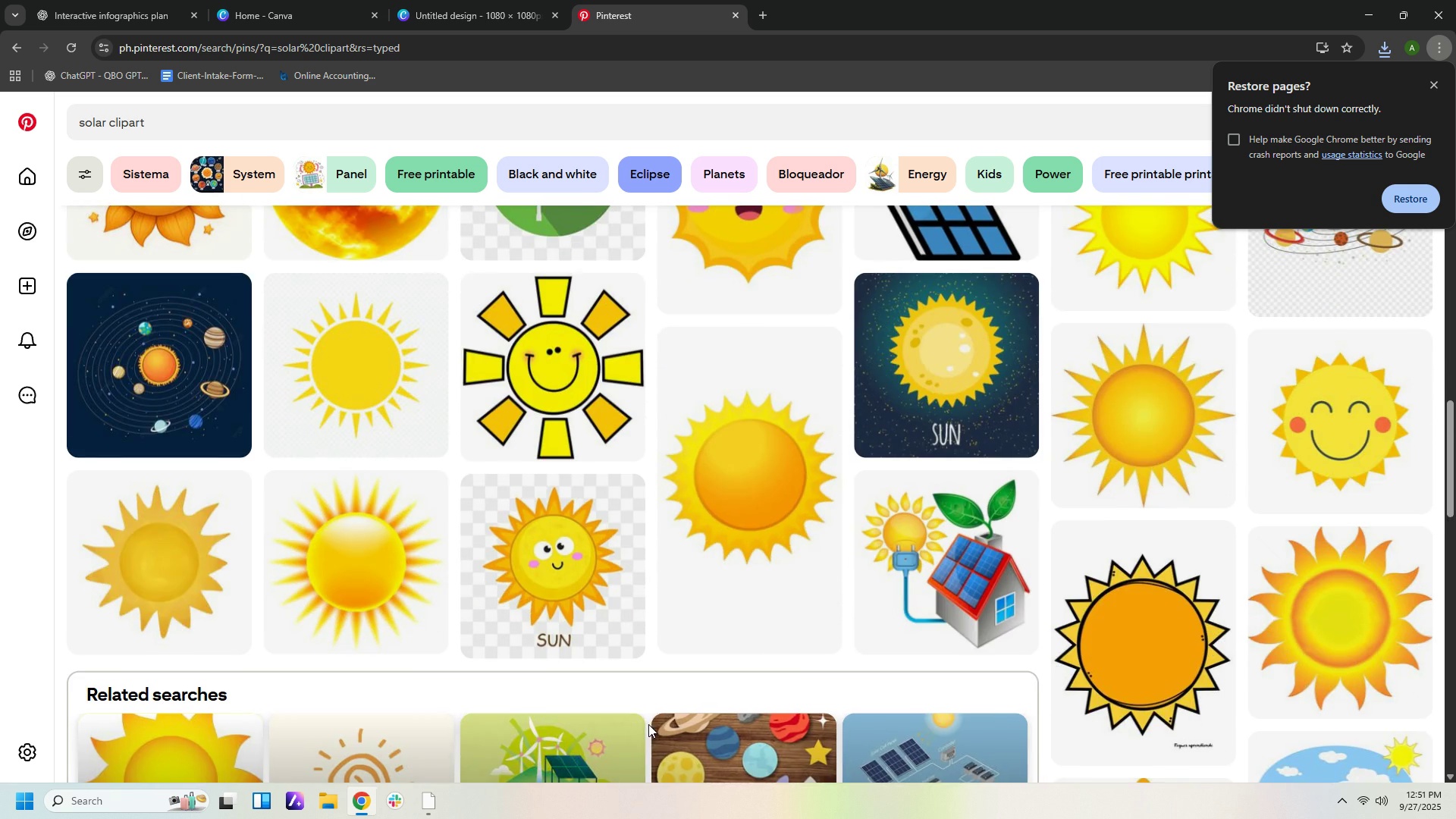 
scroll: coordinate [648, 724], scroll_direction: up, amount: 20.0
 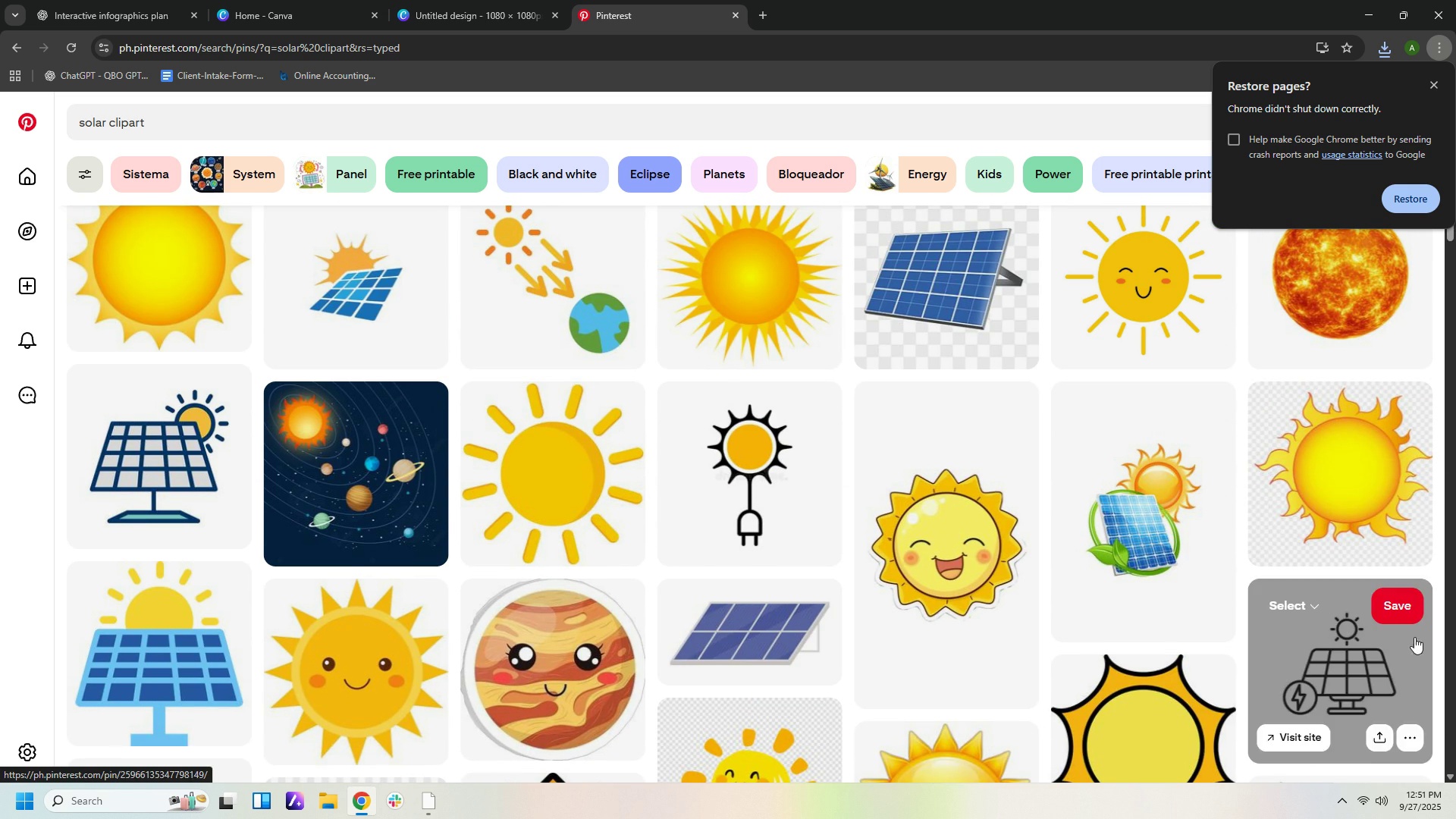 
scroll: coordinate [933, 653], scroll_direction: down, amount: 2.0
 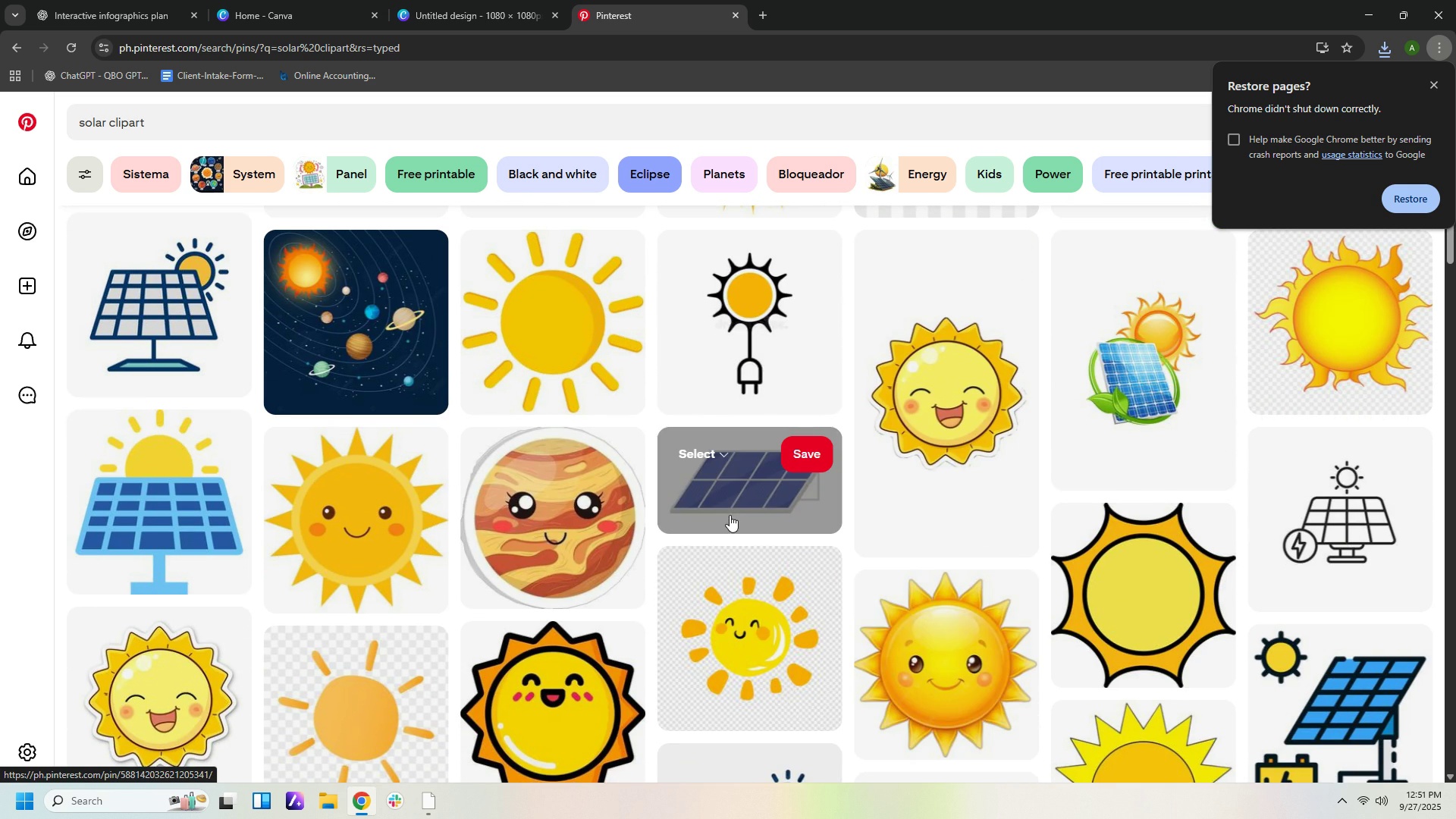 
left_click([730, 515])
 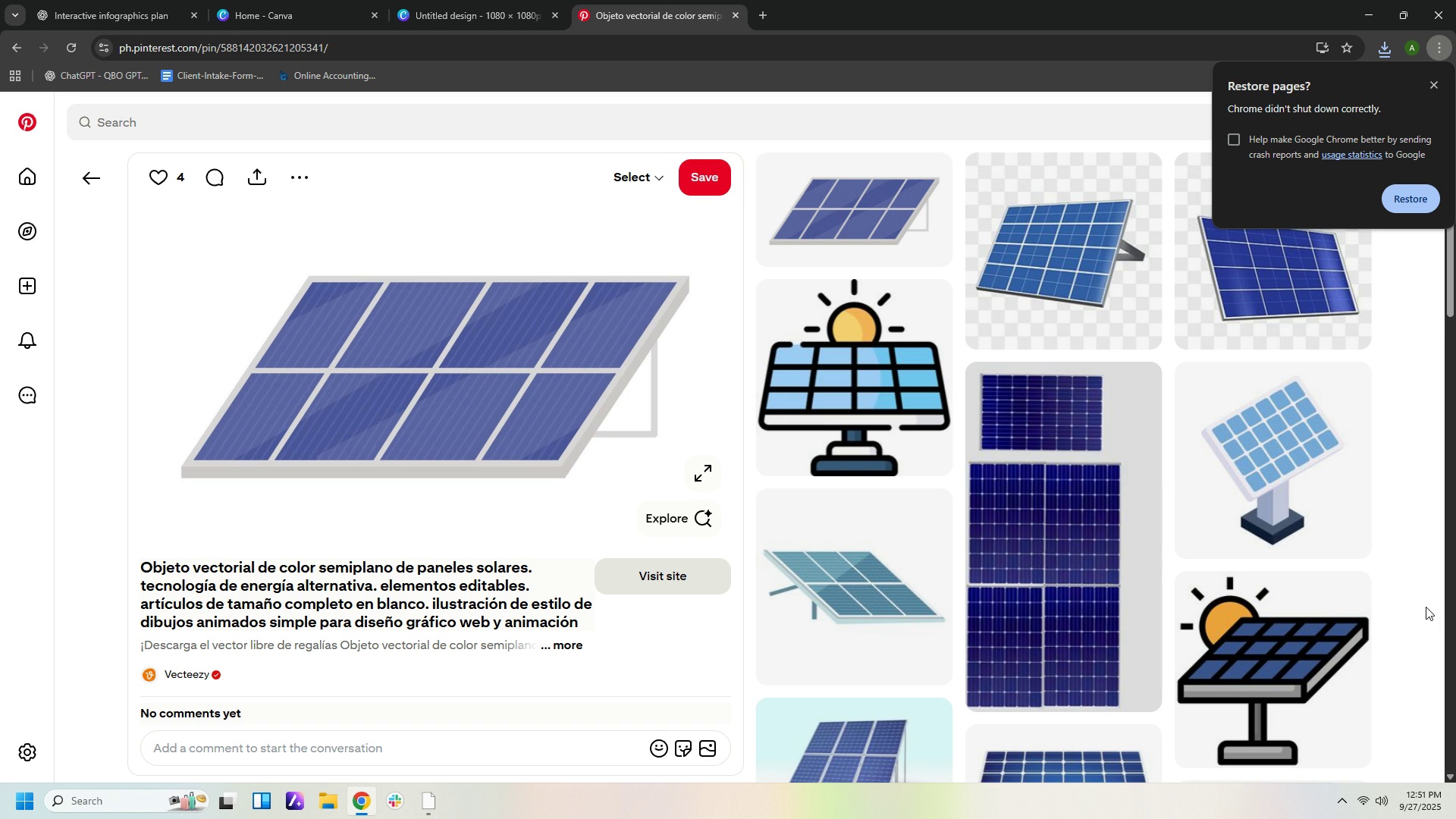 
wait(5.26)
 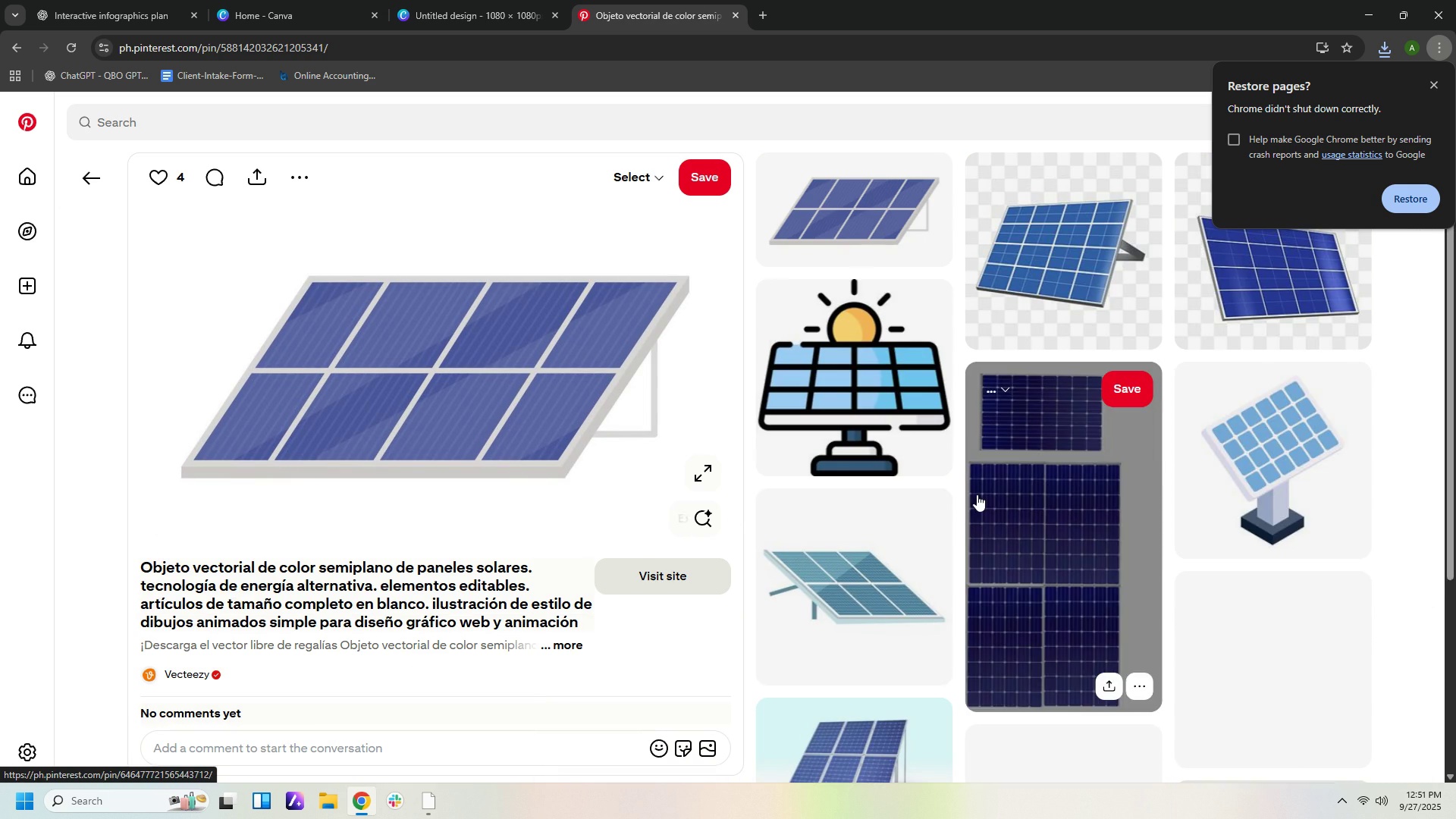 
scroll: coordinate [1399, 601], scroll_direction: down, amount: 11.0
 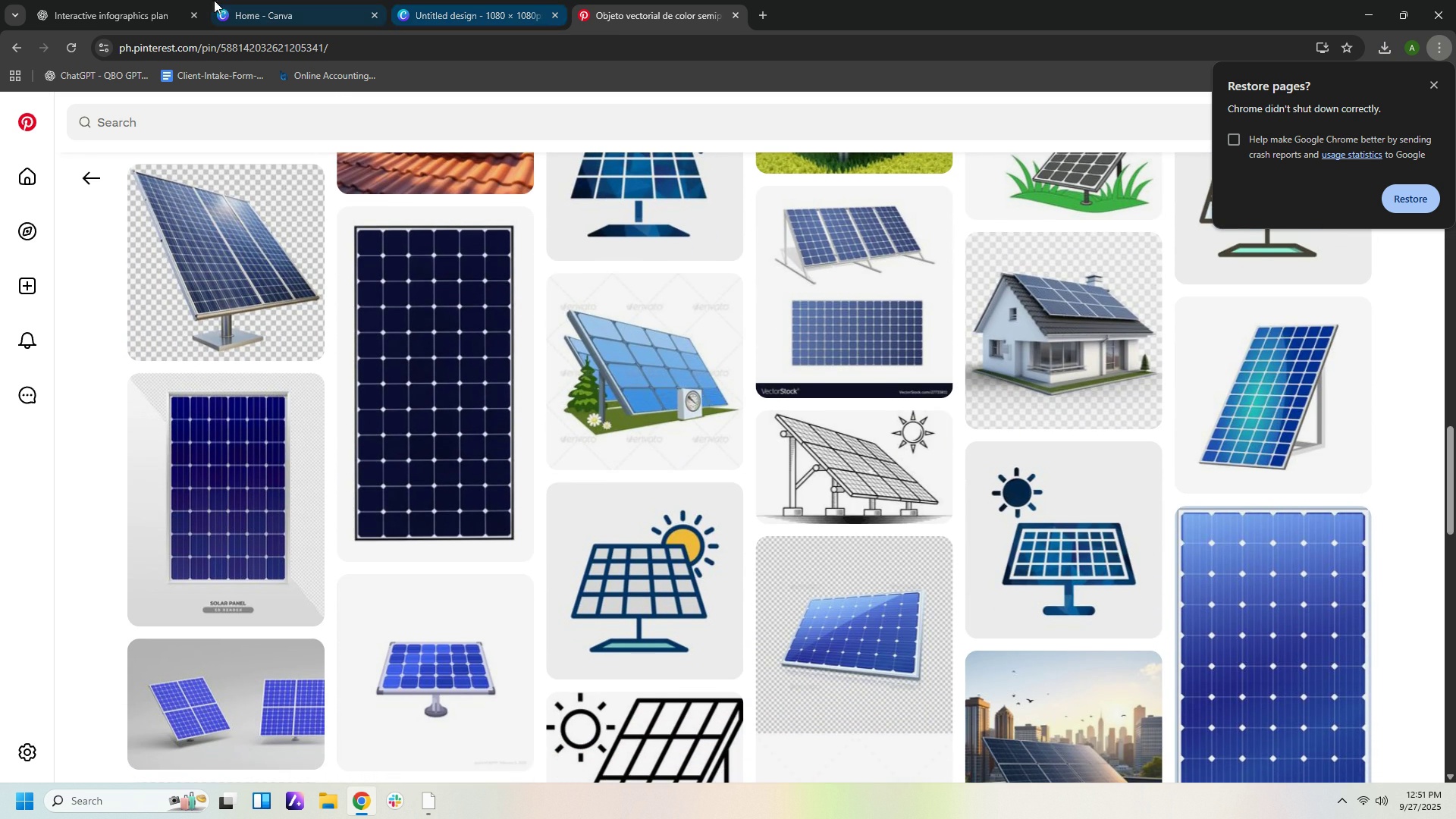 
left_click([94, 13])
 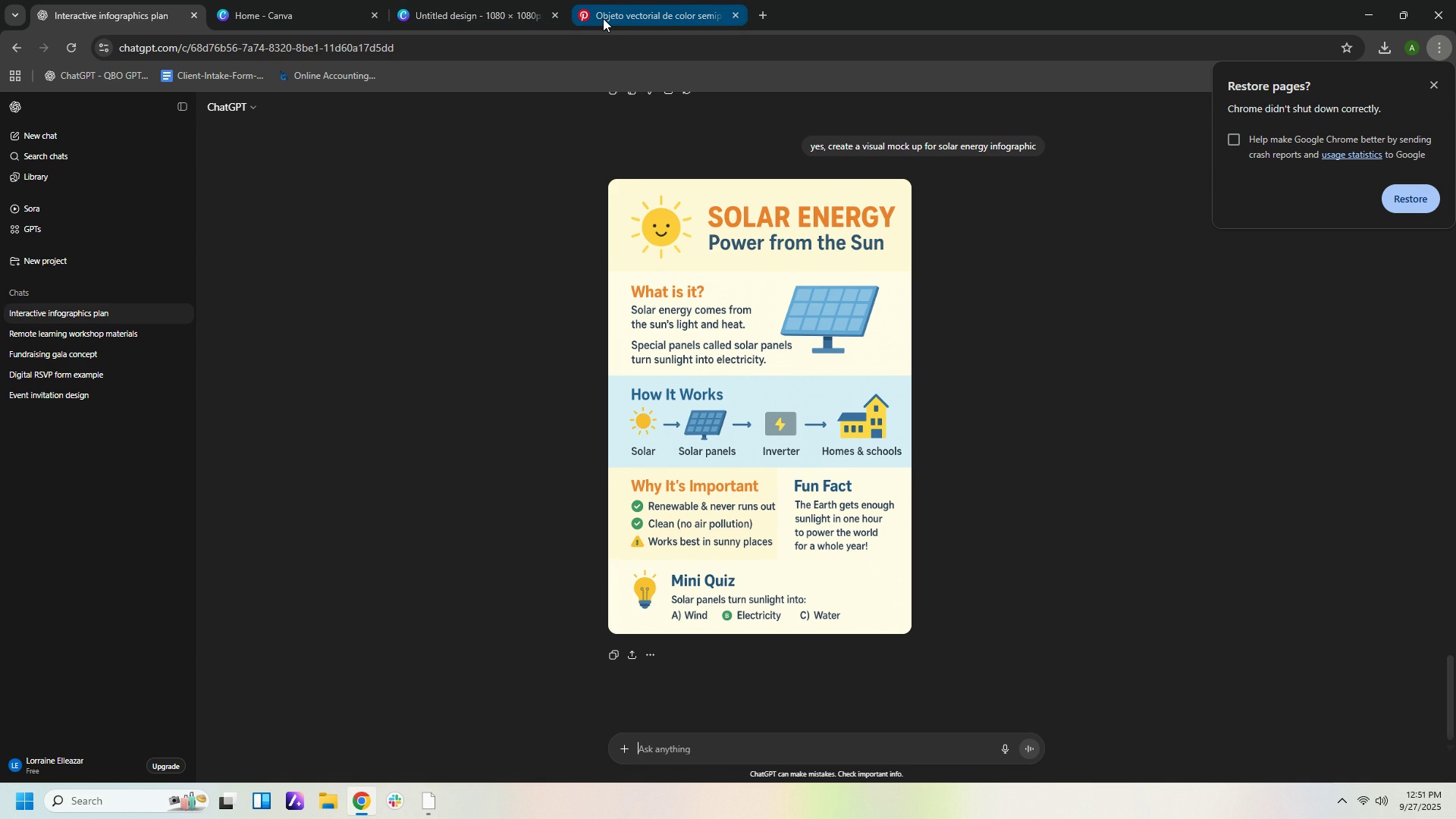 
left_click([603, 18])
 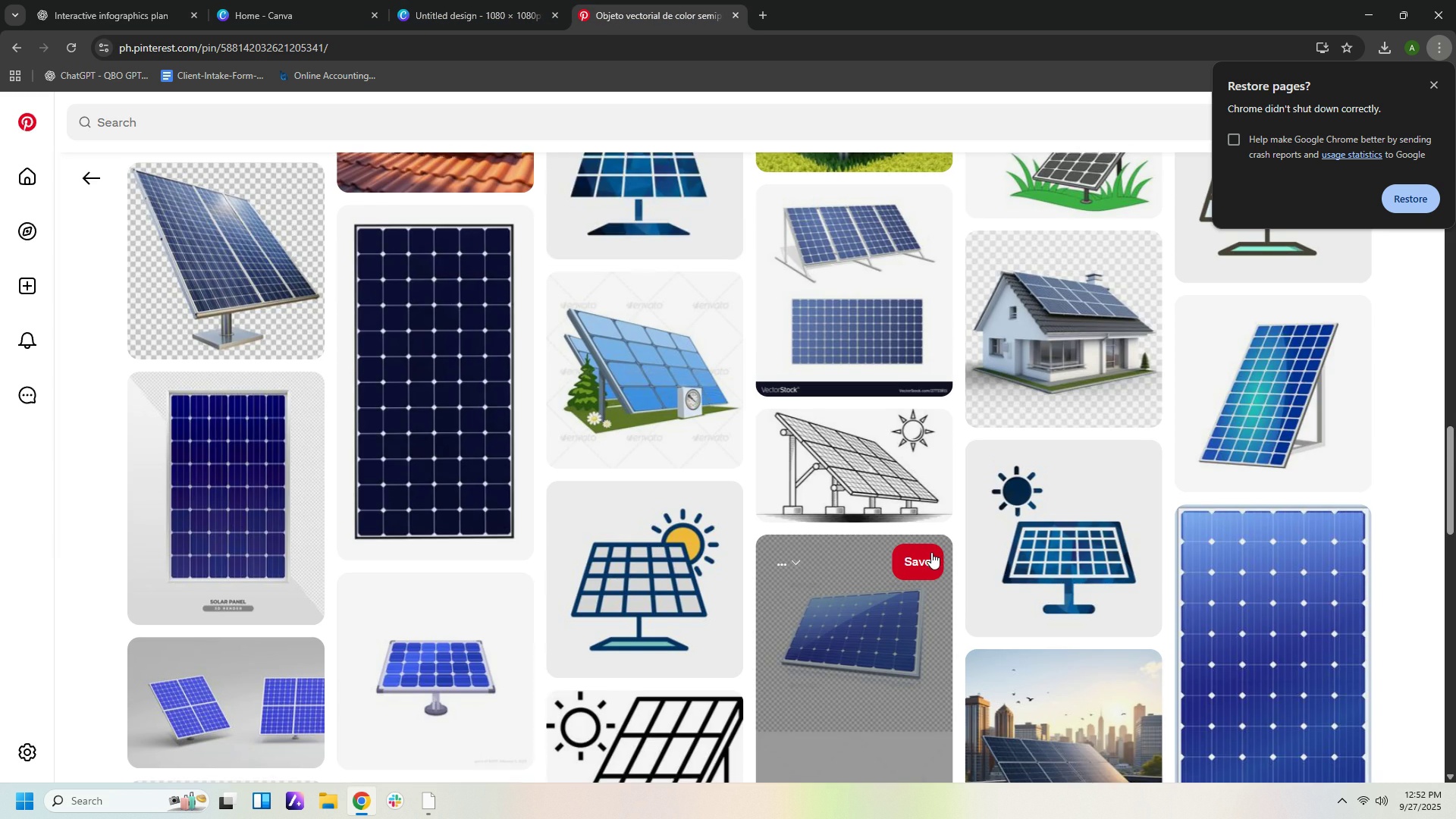 
scroll: coordinate [932, 552], scroll_direction: down, amount: 9.0
 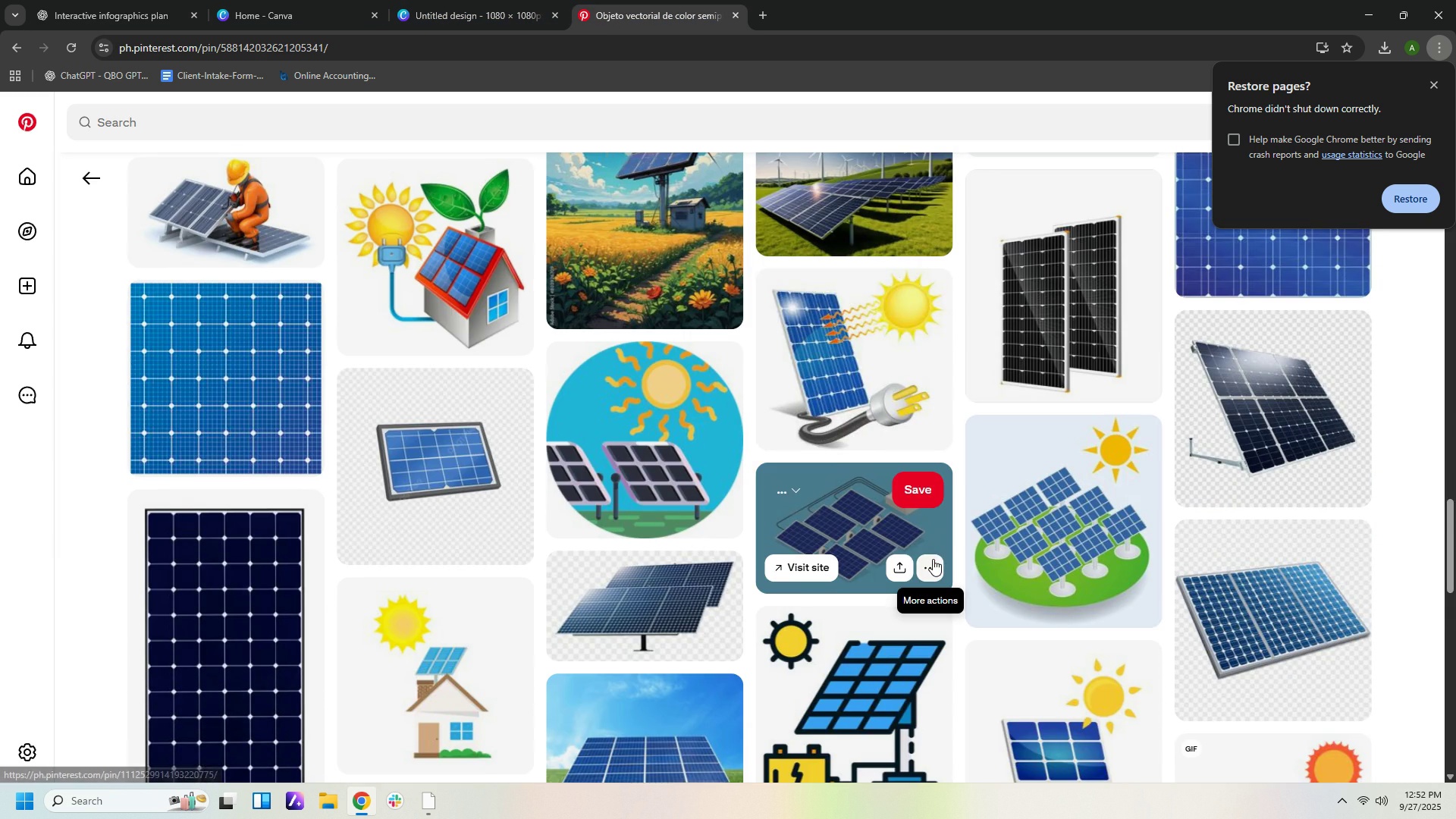 
scroll: coordinate [933, 537], scroll_direction: up, amount: 29.0
 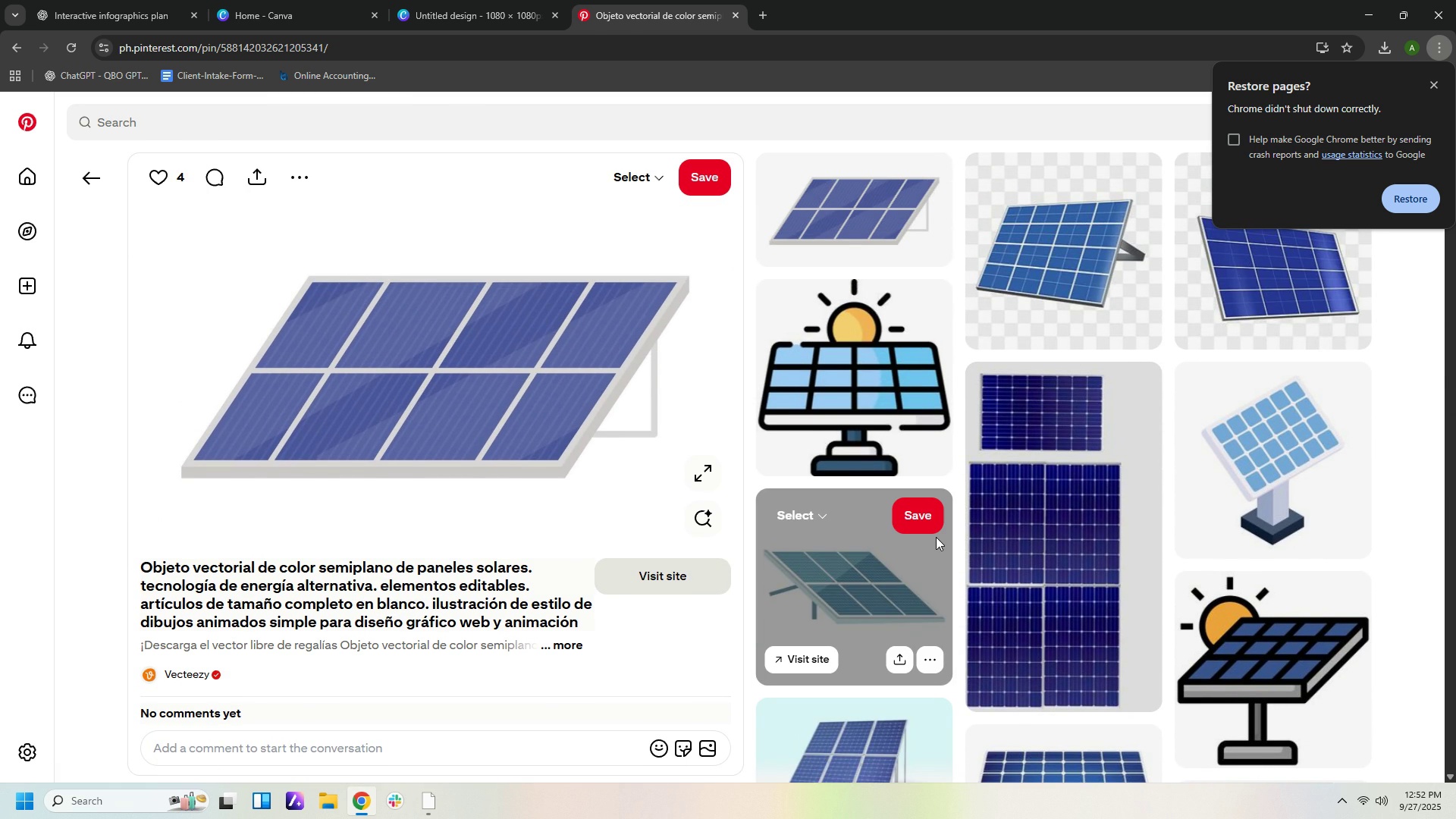 
scroll: coordinate [937, 539], scroll_direction: down, amount: 2.0
 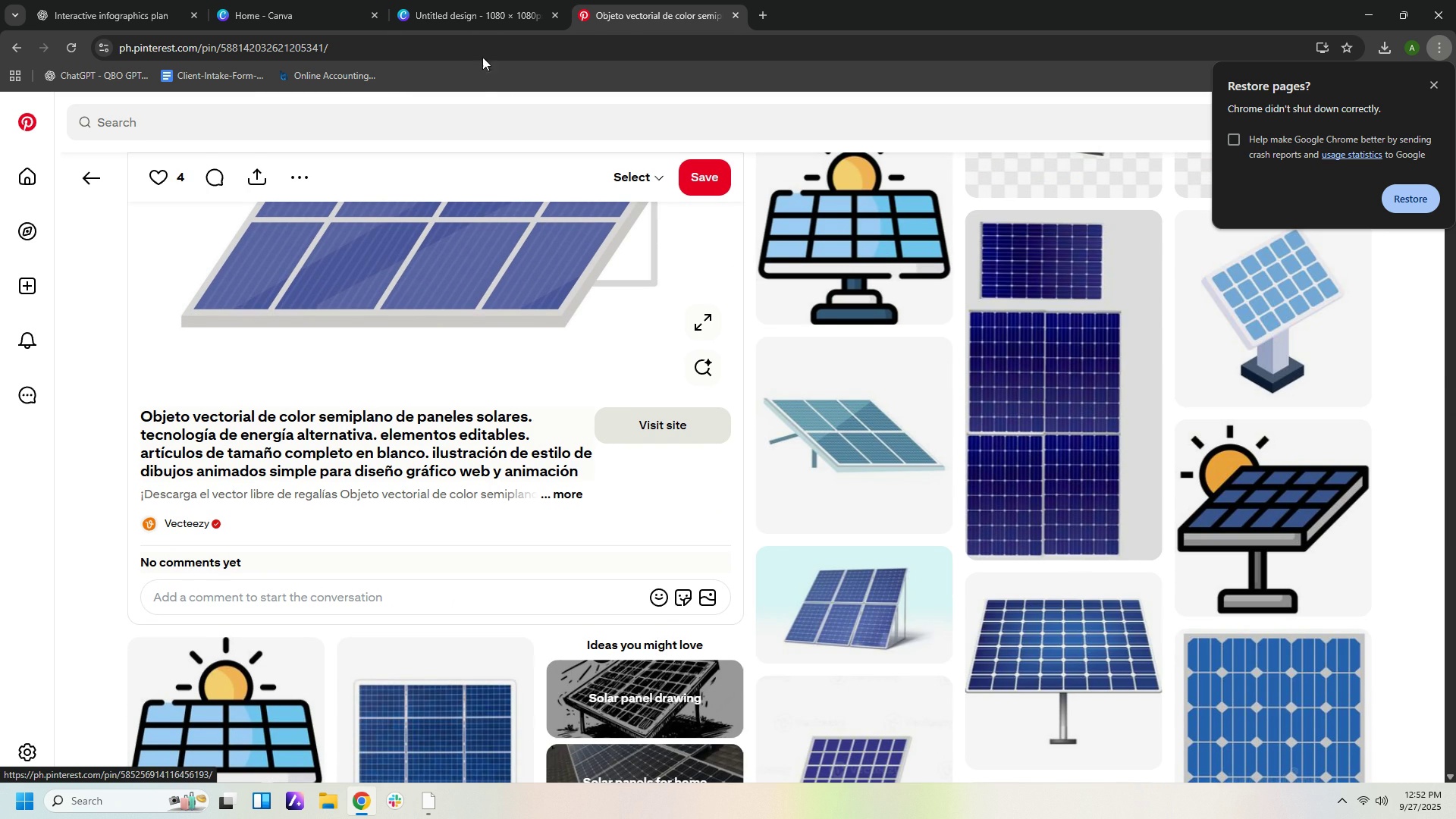 
left_click([146, 11])
 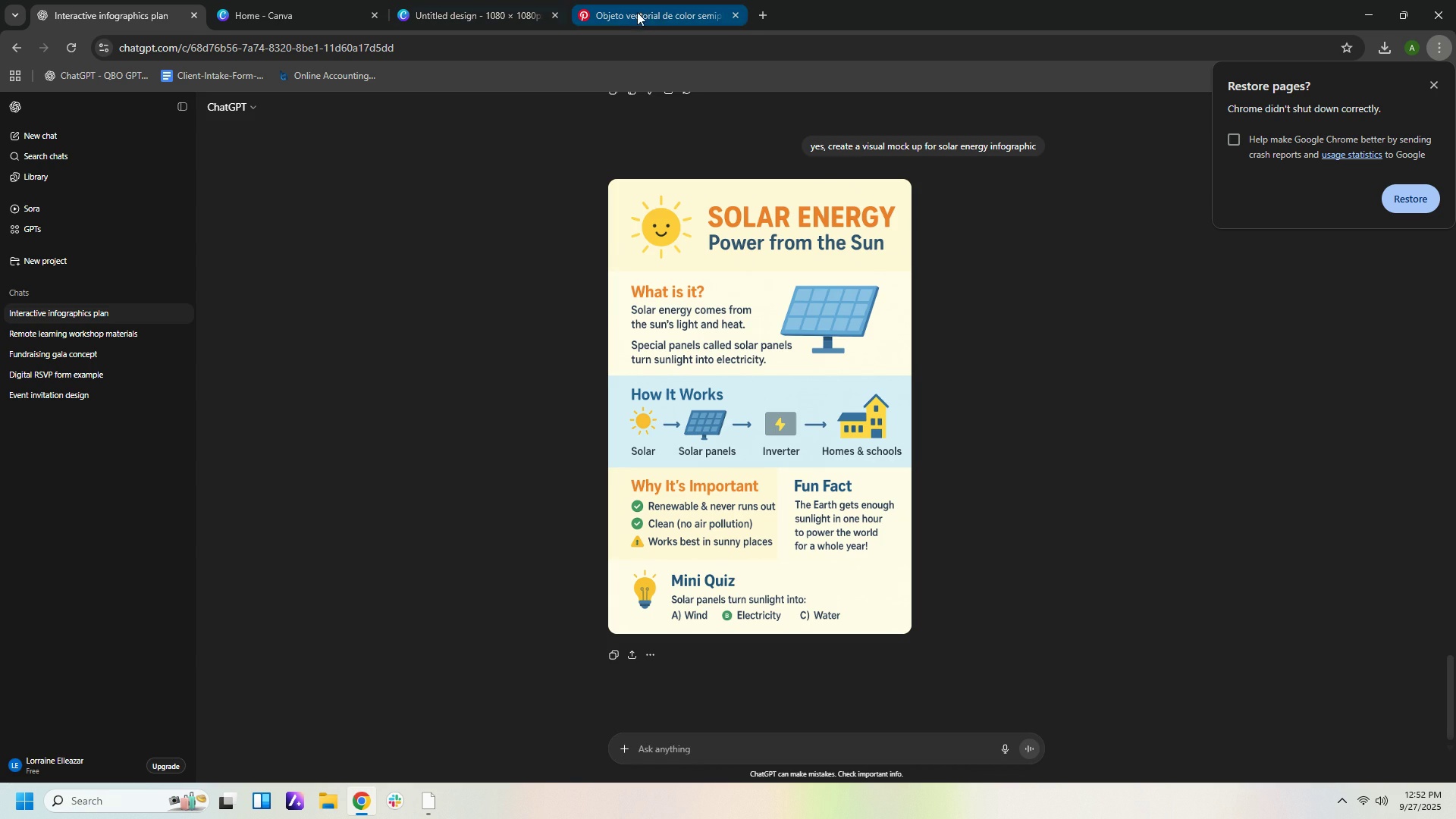 
left_click([656, 17])
 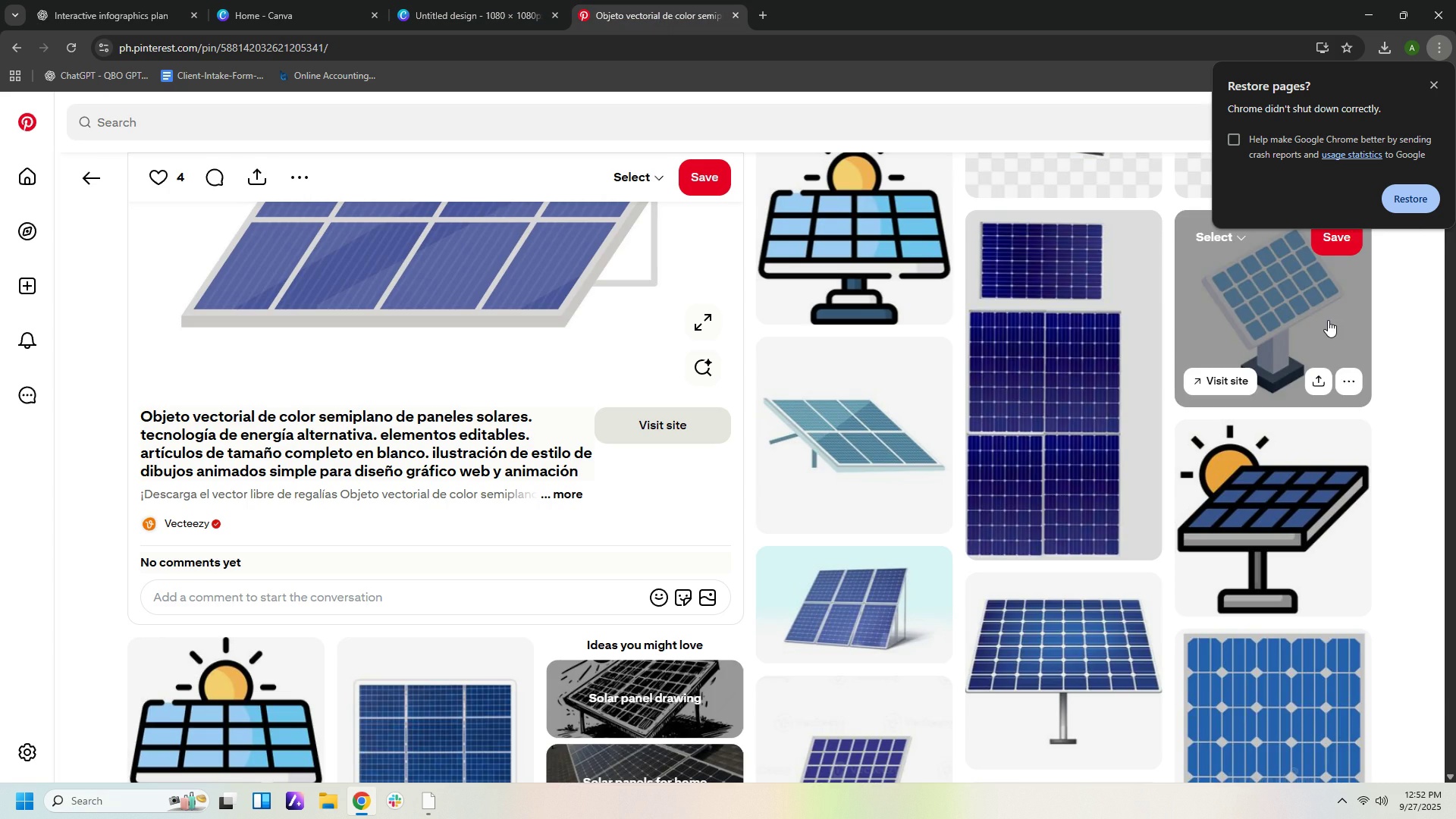 
left_click([1328, 320])
 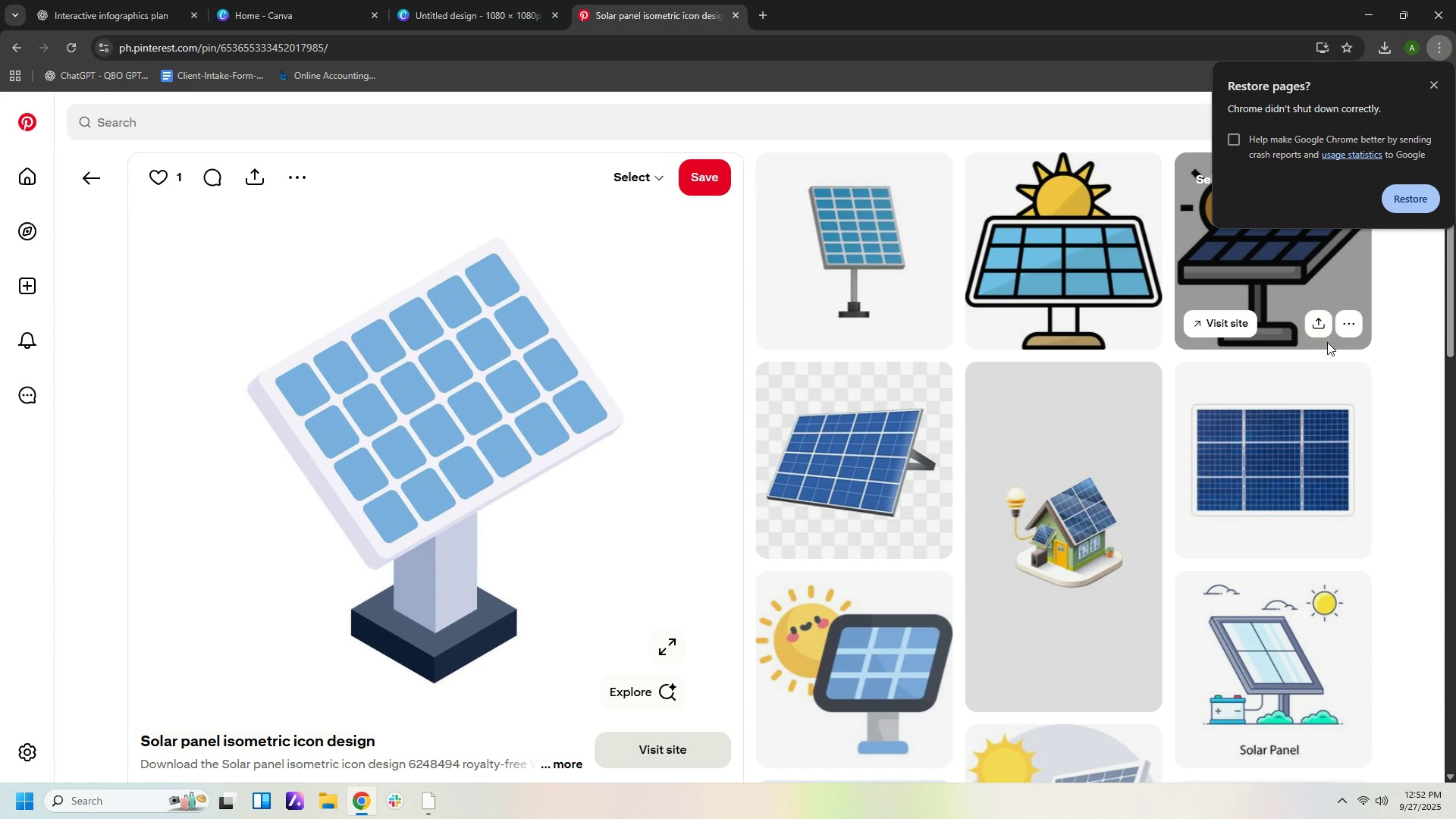 
scroll: coordinate [1420, 507], scroll_direction: down, amount: 7.0
 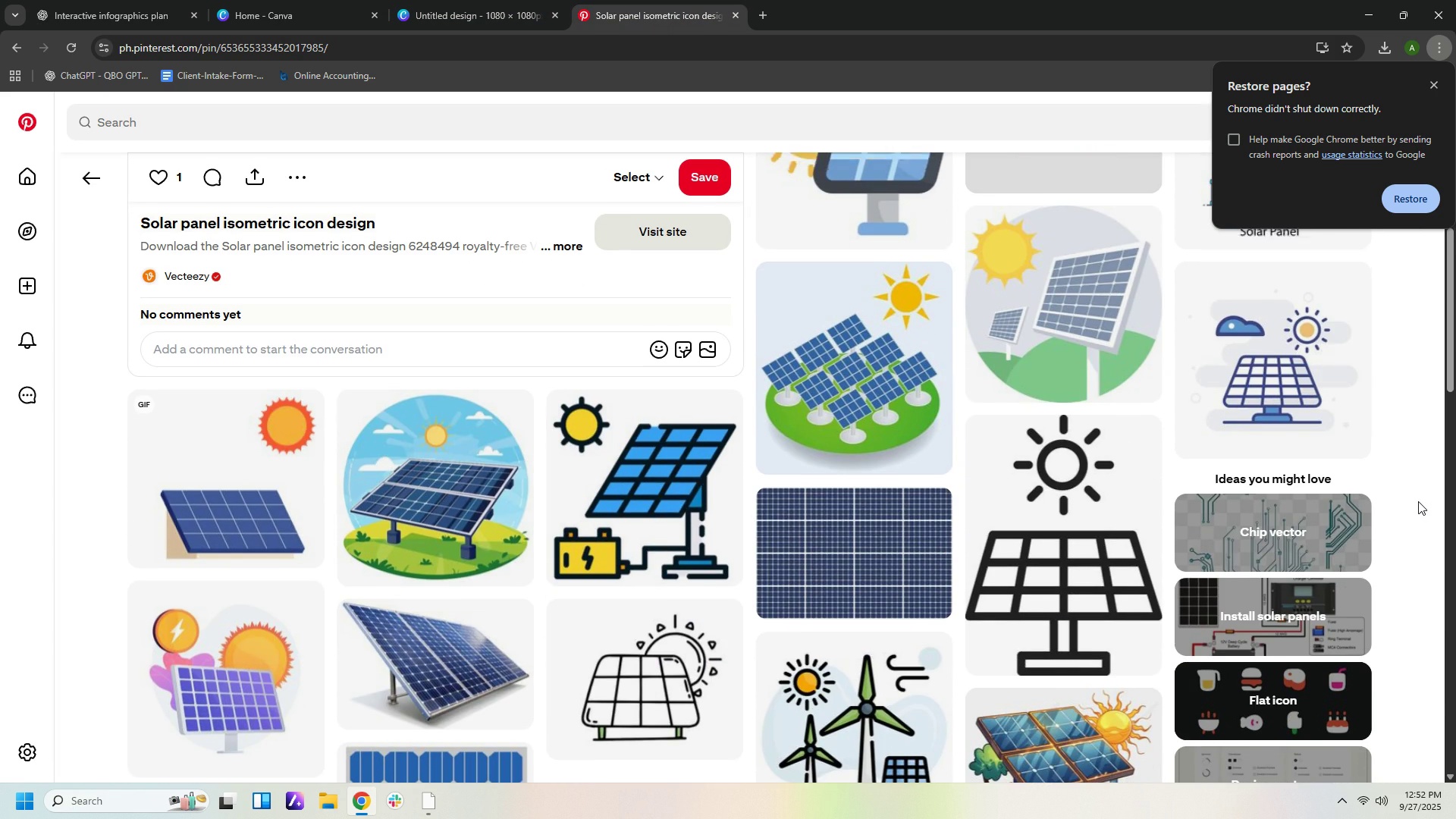 
scroll: coordinate [1417, 500], scroll_direction: up, amount: 7.0
 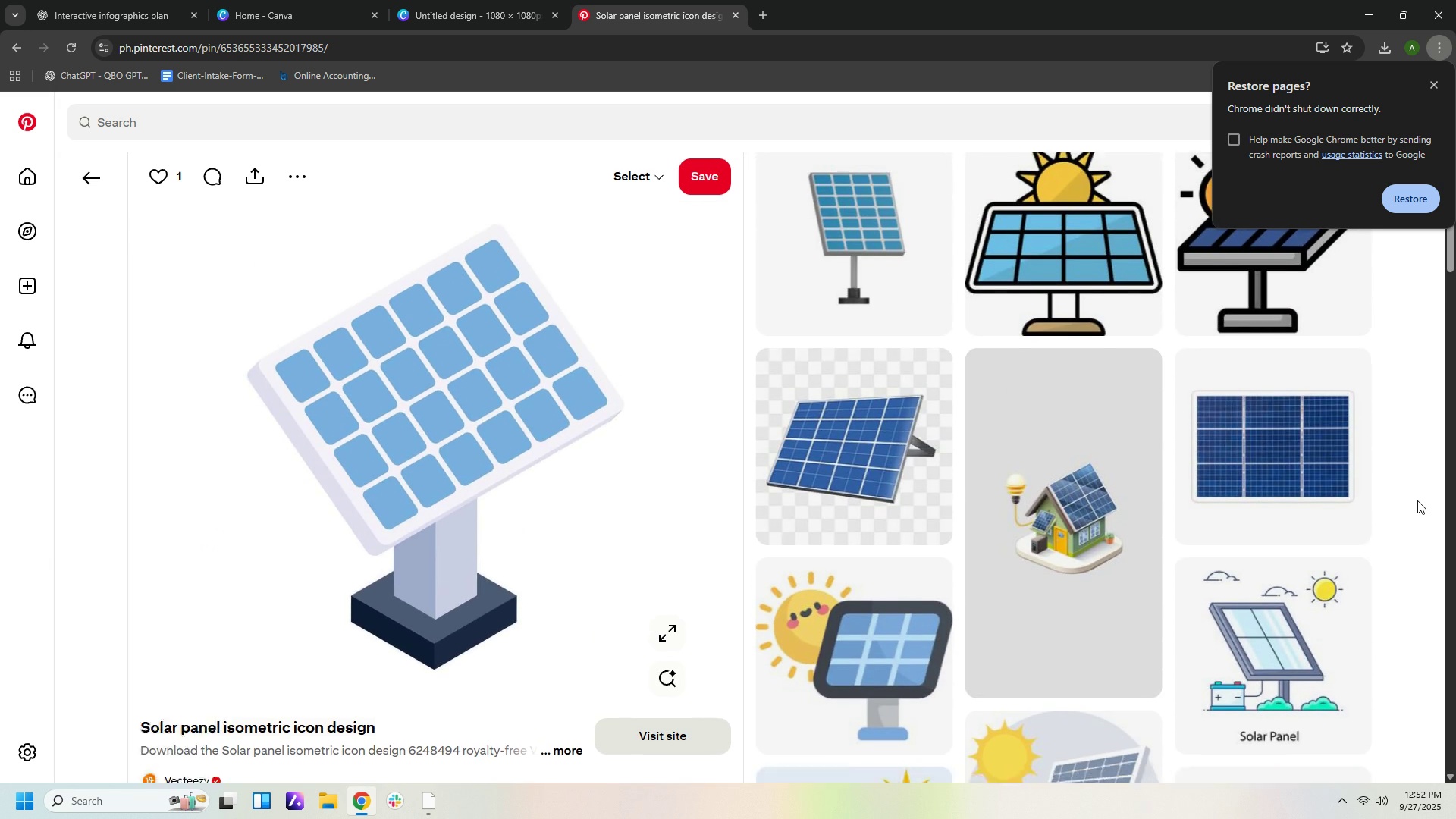 
scroll: coordinate [1420, 517], scroll_direction: down, amount: 24.0
 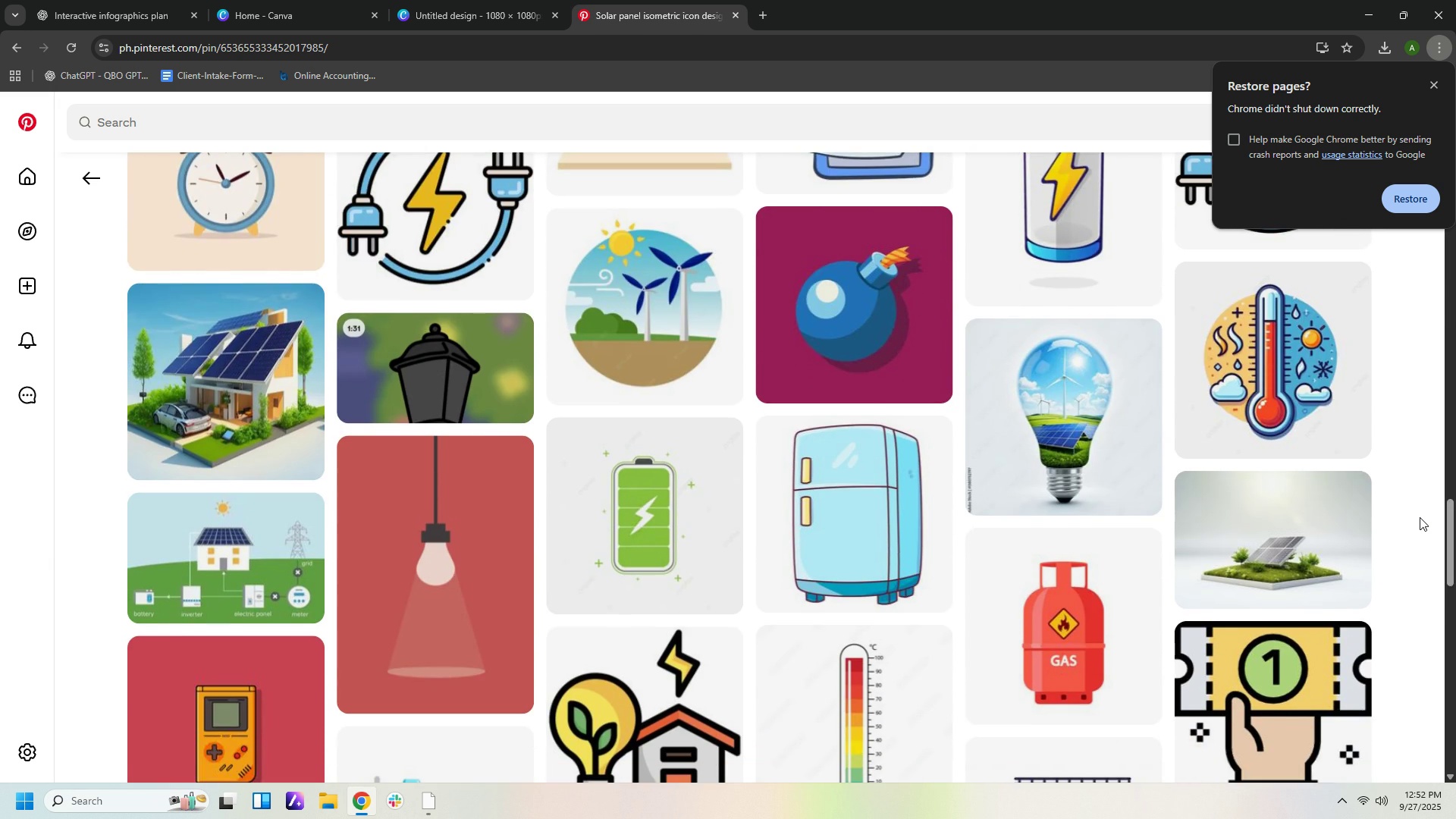 
scroll: coordinate [1420, 517], scroll_direction: down, amount: 5.0
 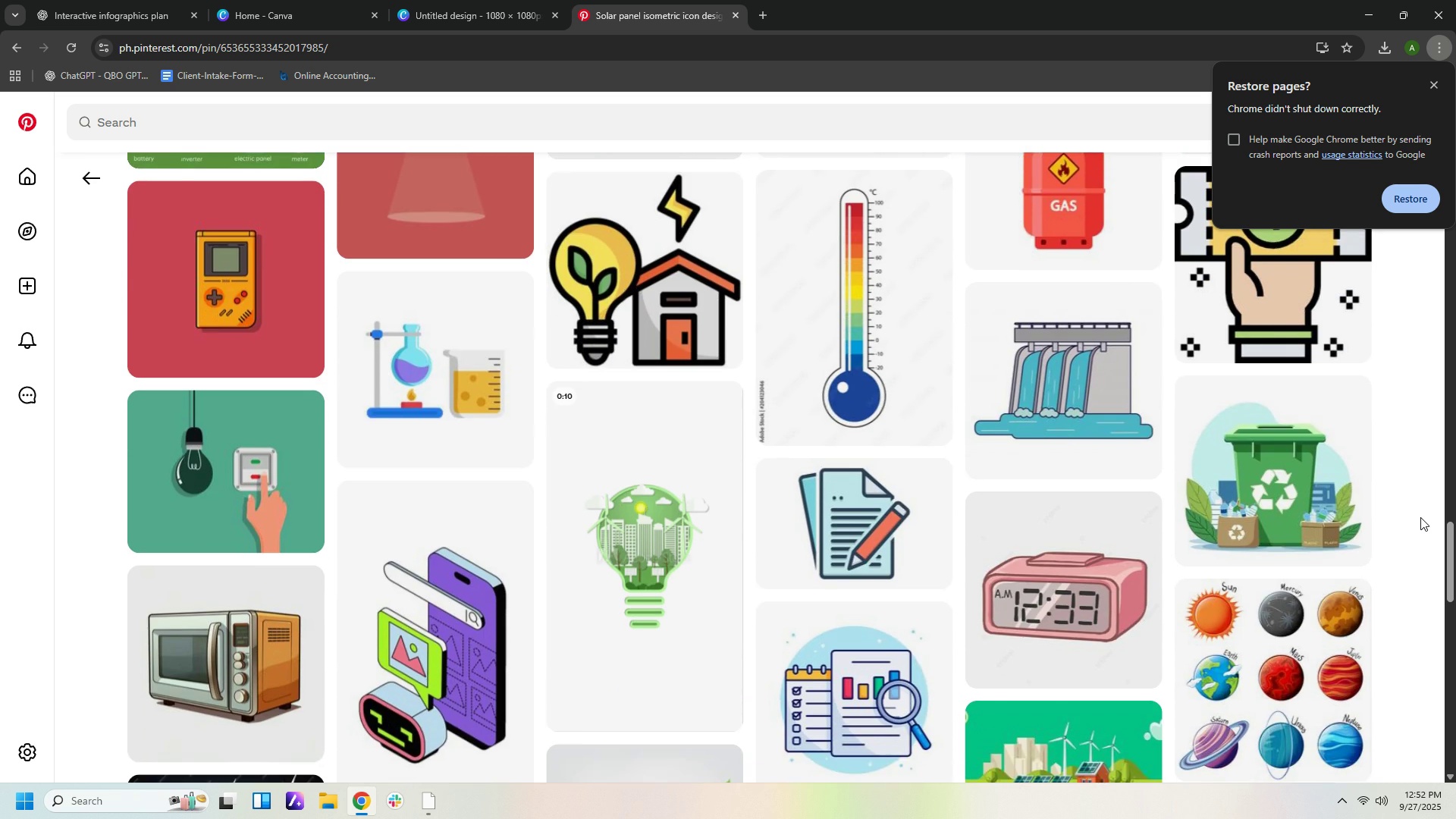 
scroll: coordinate [1424, 514], scroll_direction: up, amount: 15.0
 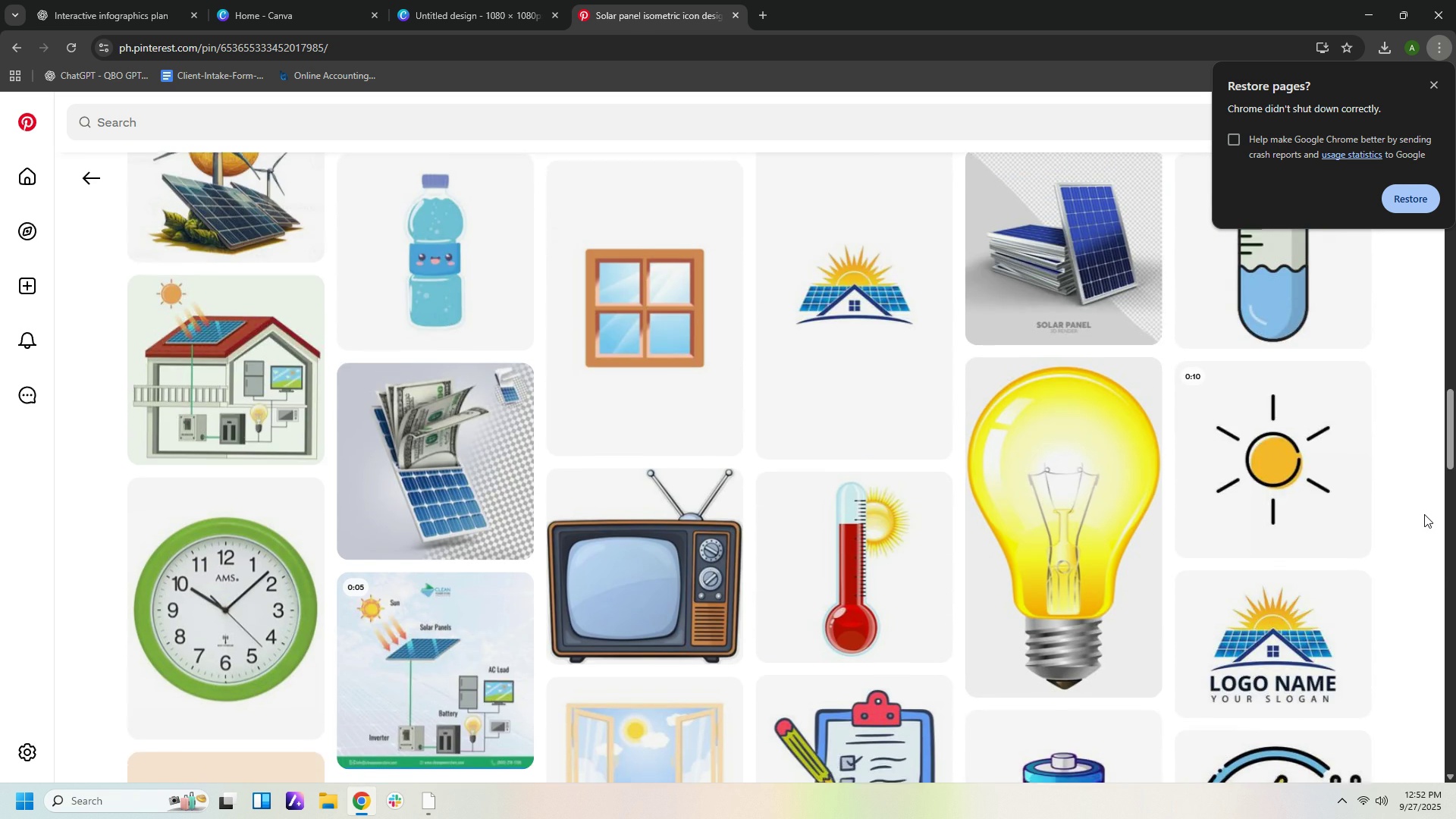 
scroll: coordinate [1424, 514], scroll_direction: down, amount: 3.0
 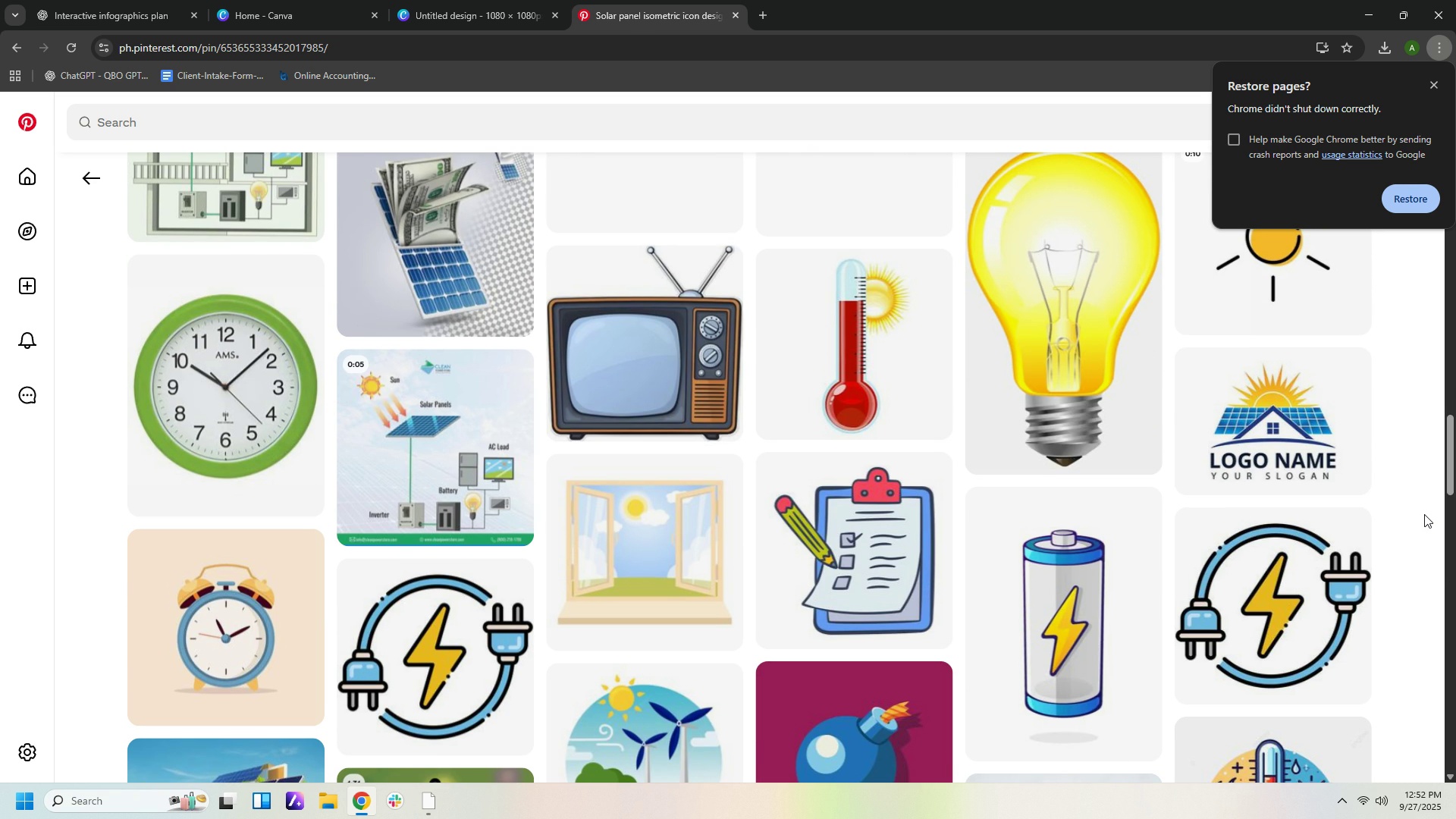 
scroll: coordinate [1425, 507], scroll_direction: up, amount: 32.0
 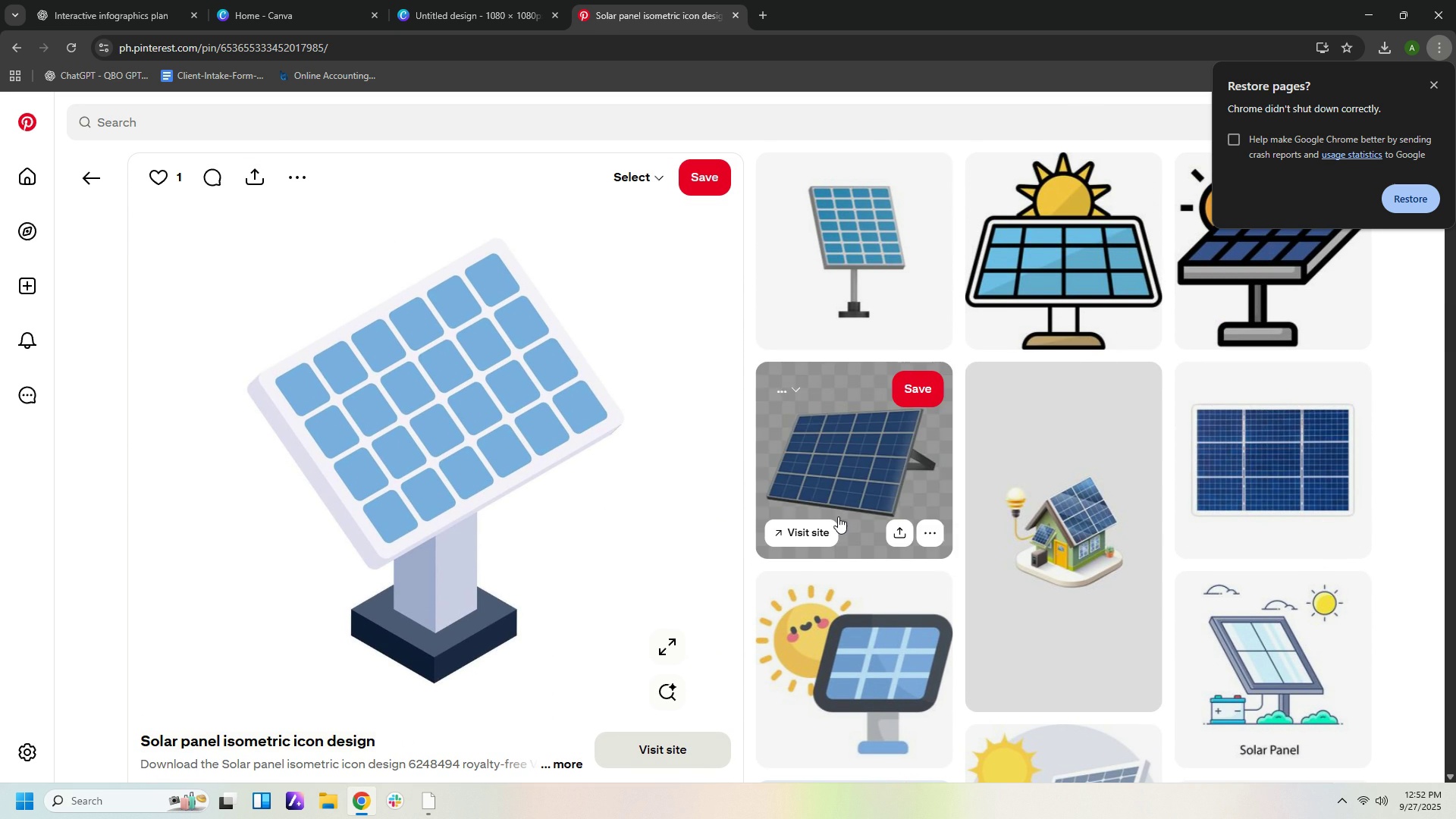 
left_click([861, 495])
 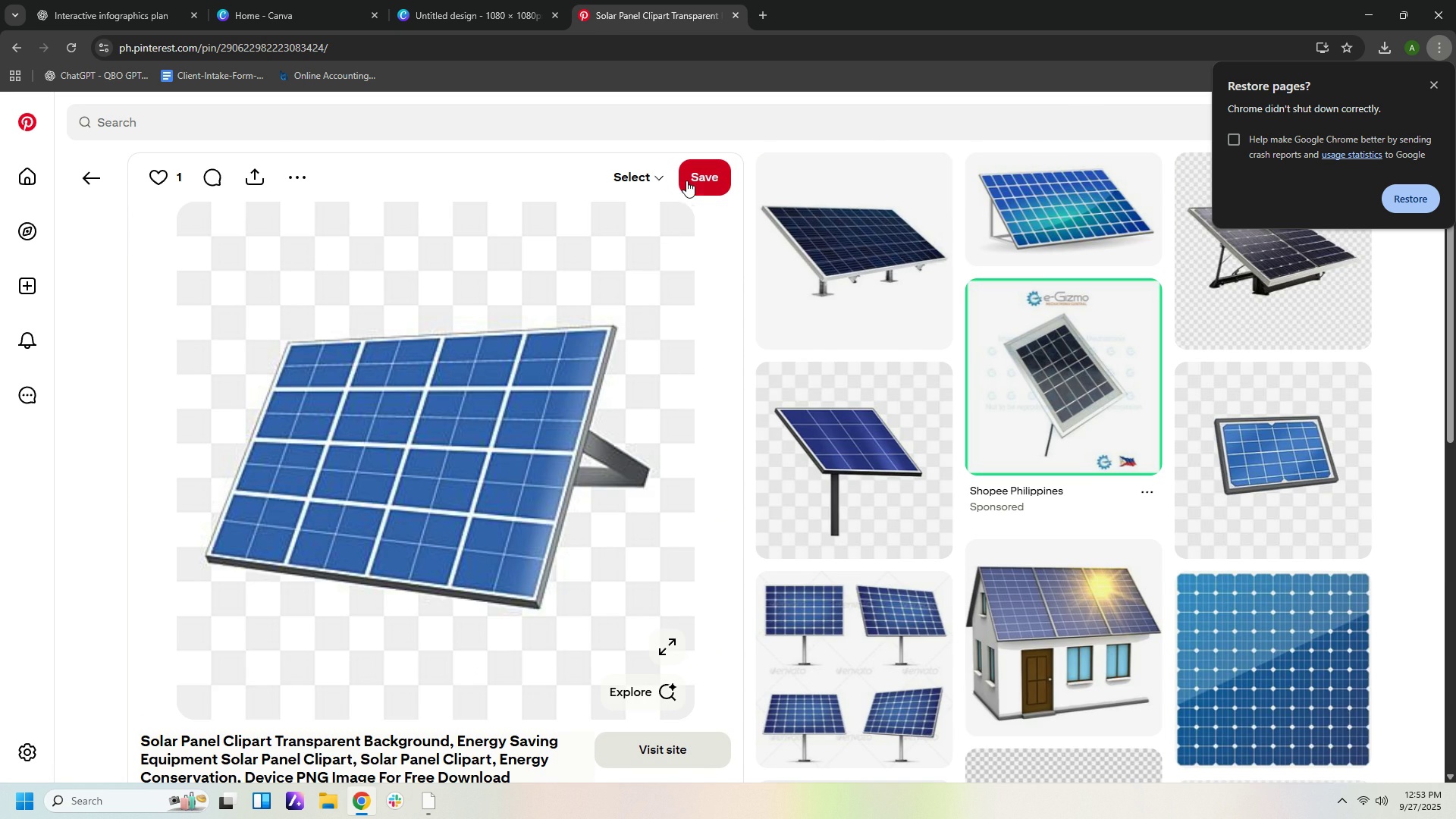 
right_click([643, 215])
 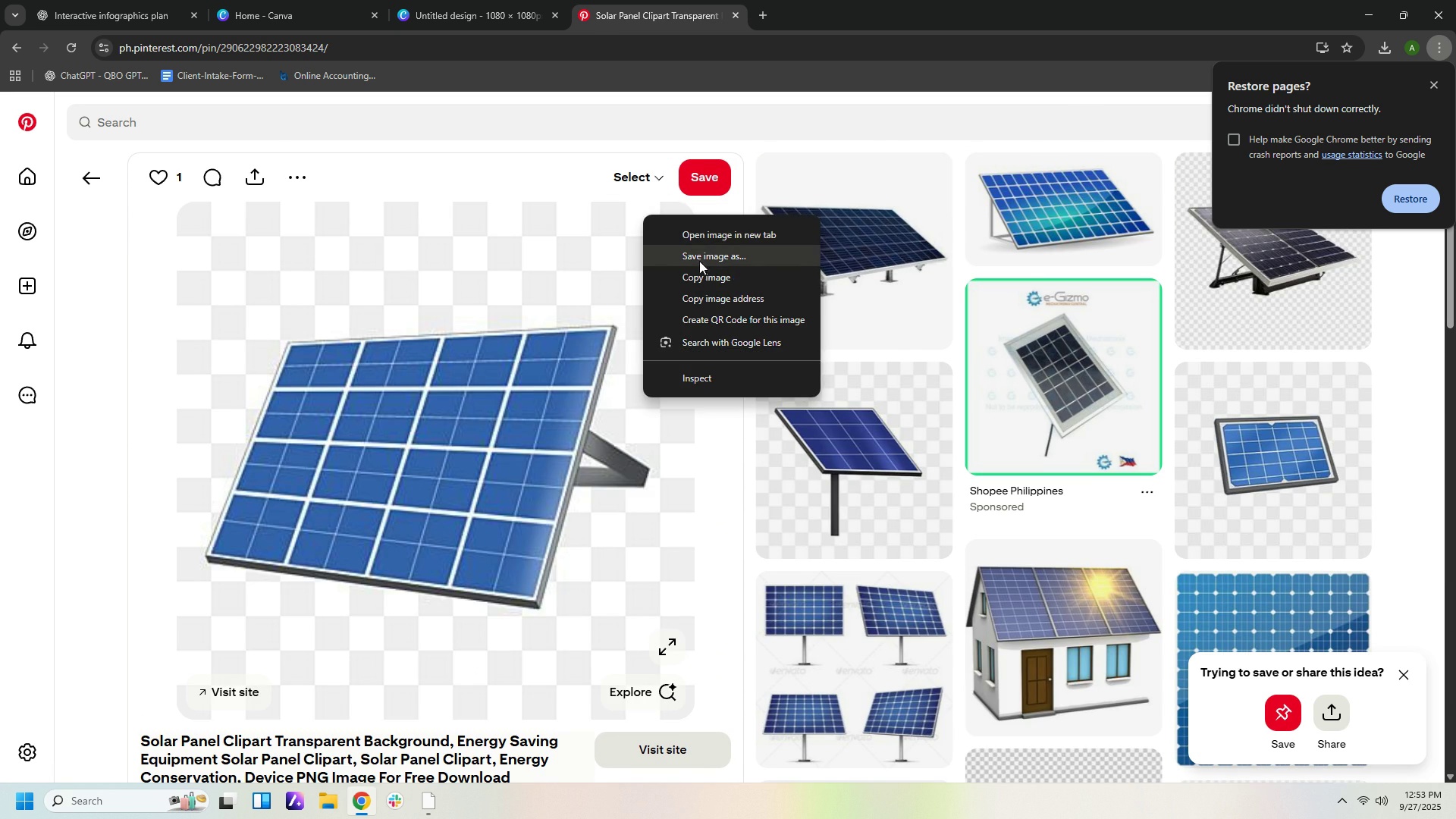 
left_click([701, 254])
 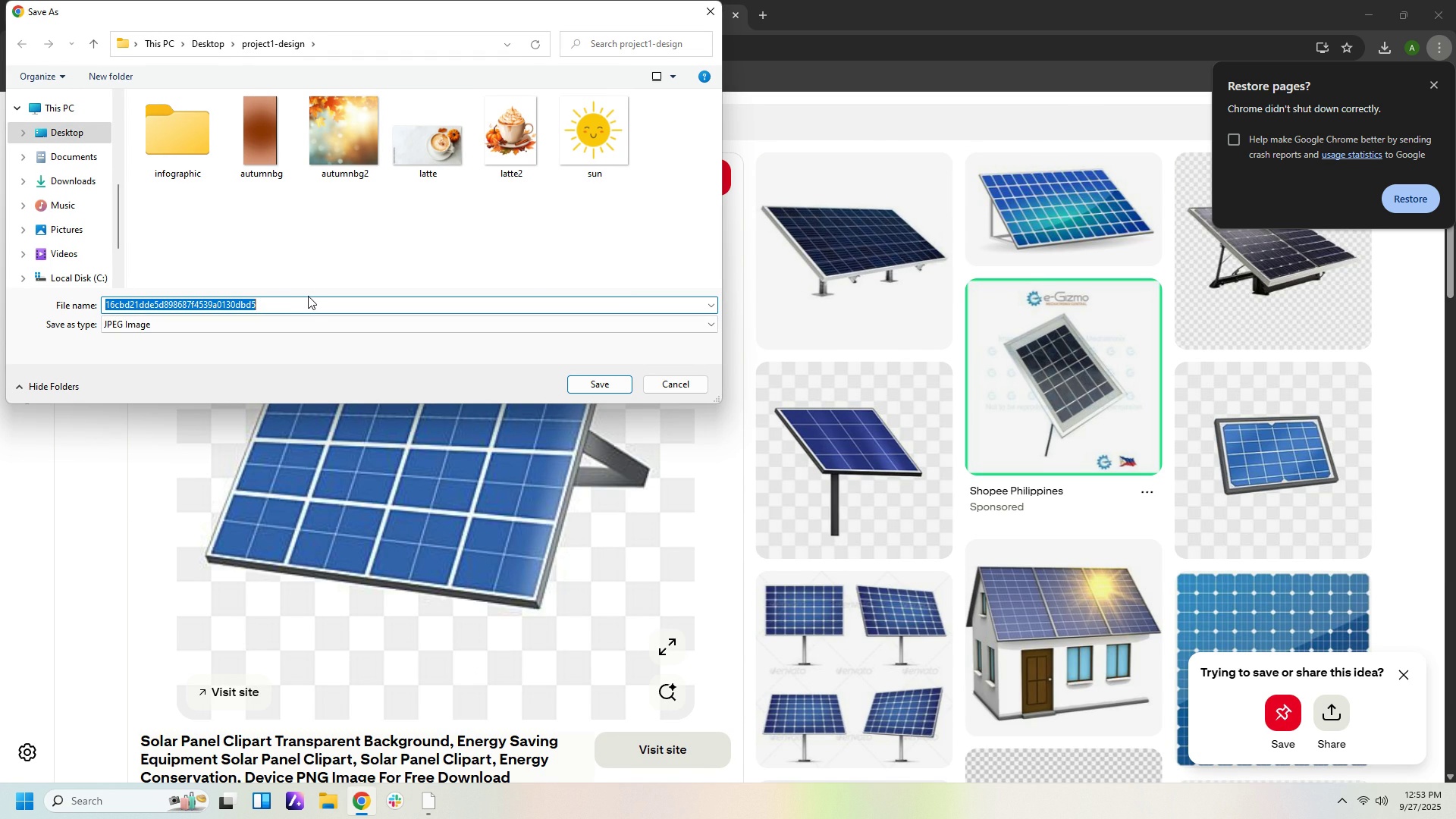 
type(solar)